 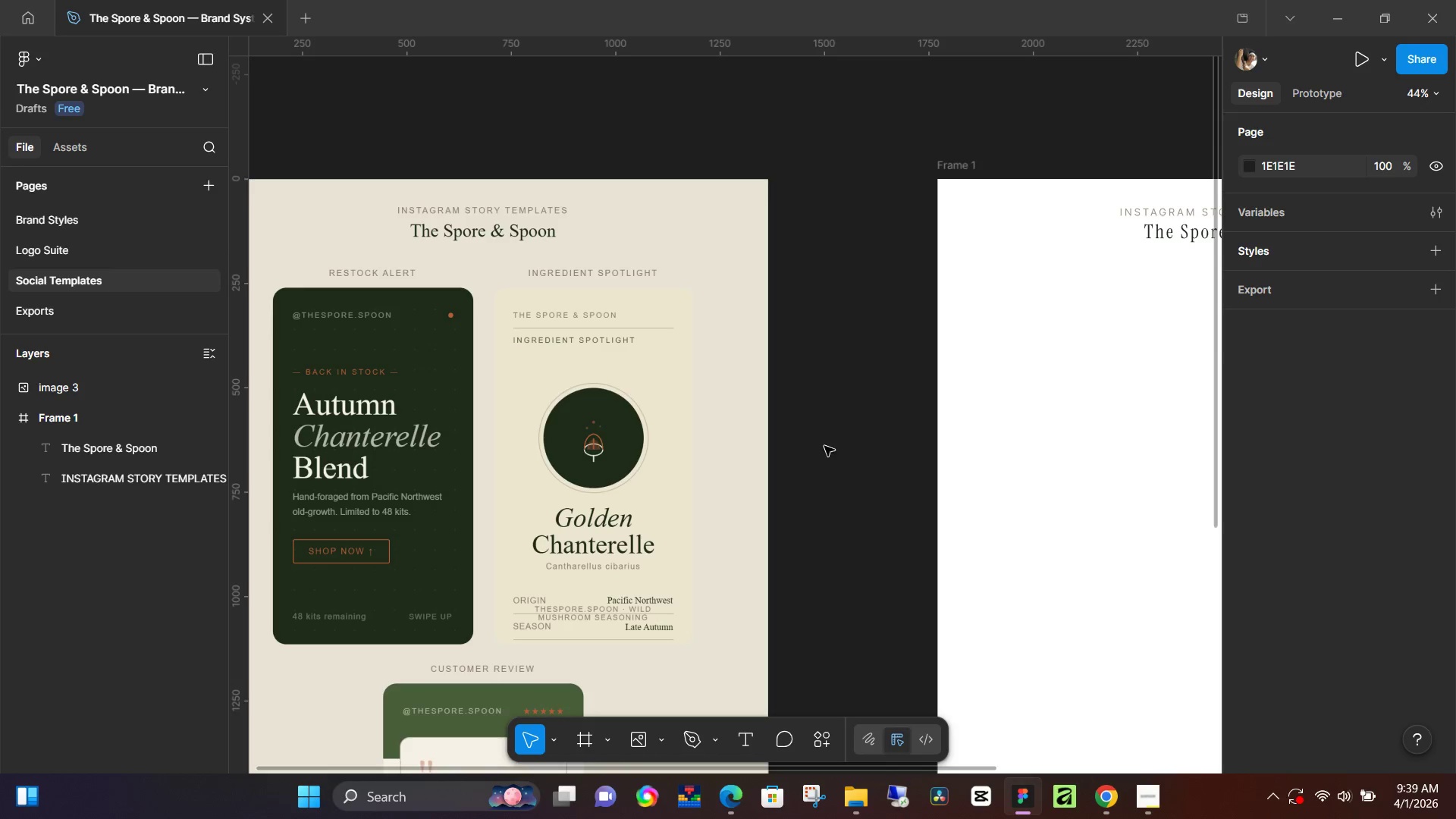 
hold_key(key=Space, duration=1.51)
 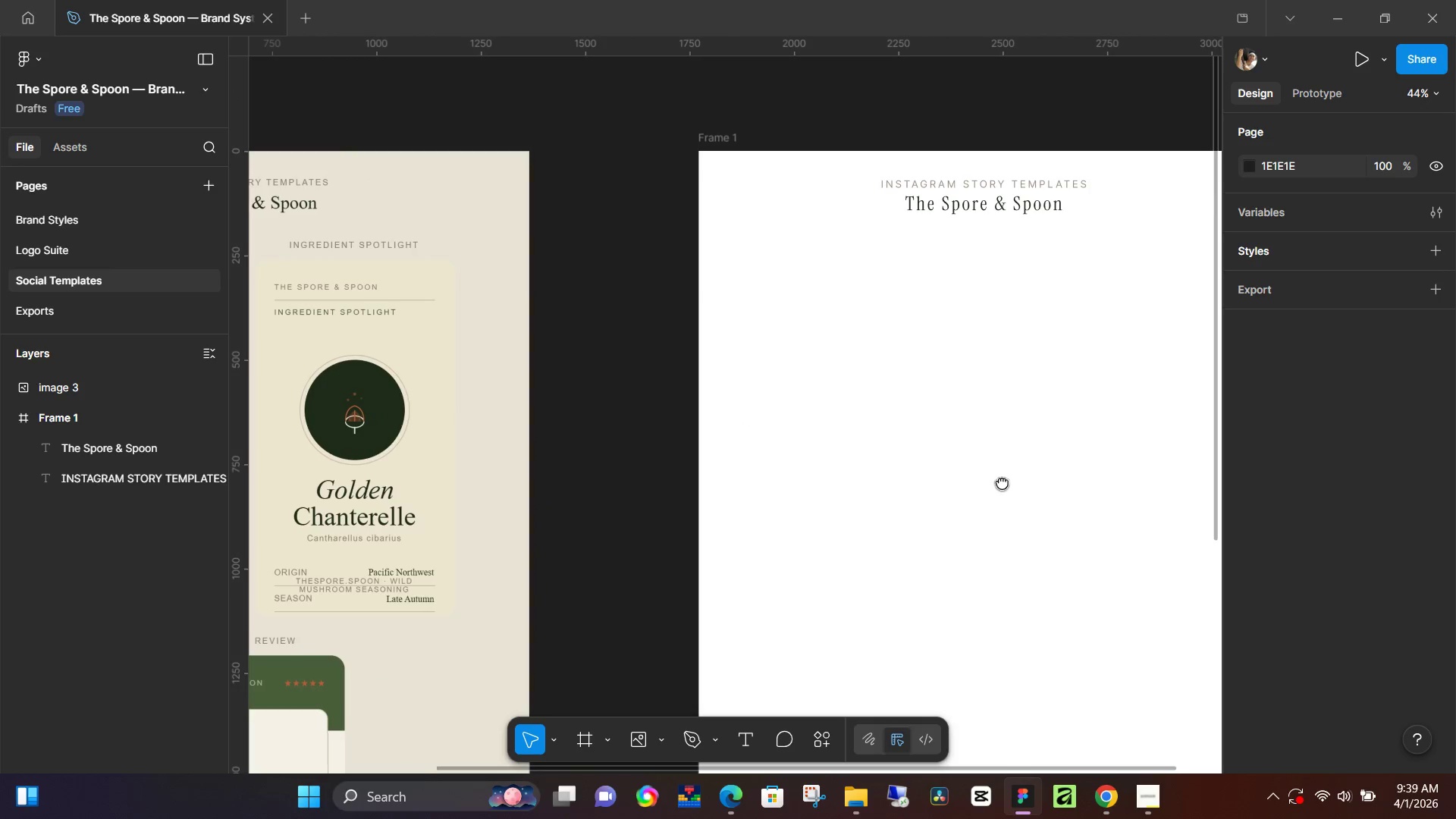 
left_click_drag(start_coordinate=[878, 452], to_coordinate=[692, 423])
 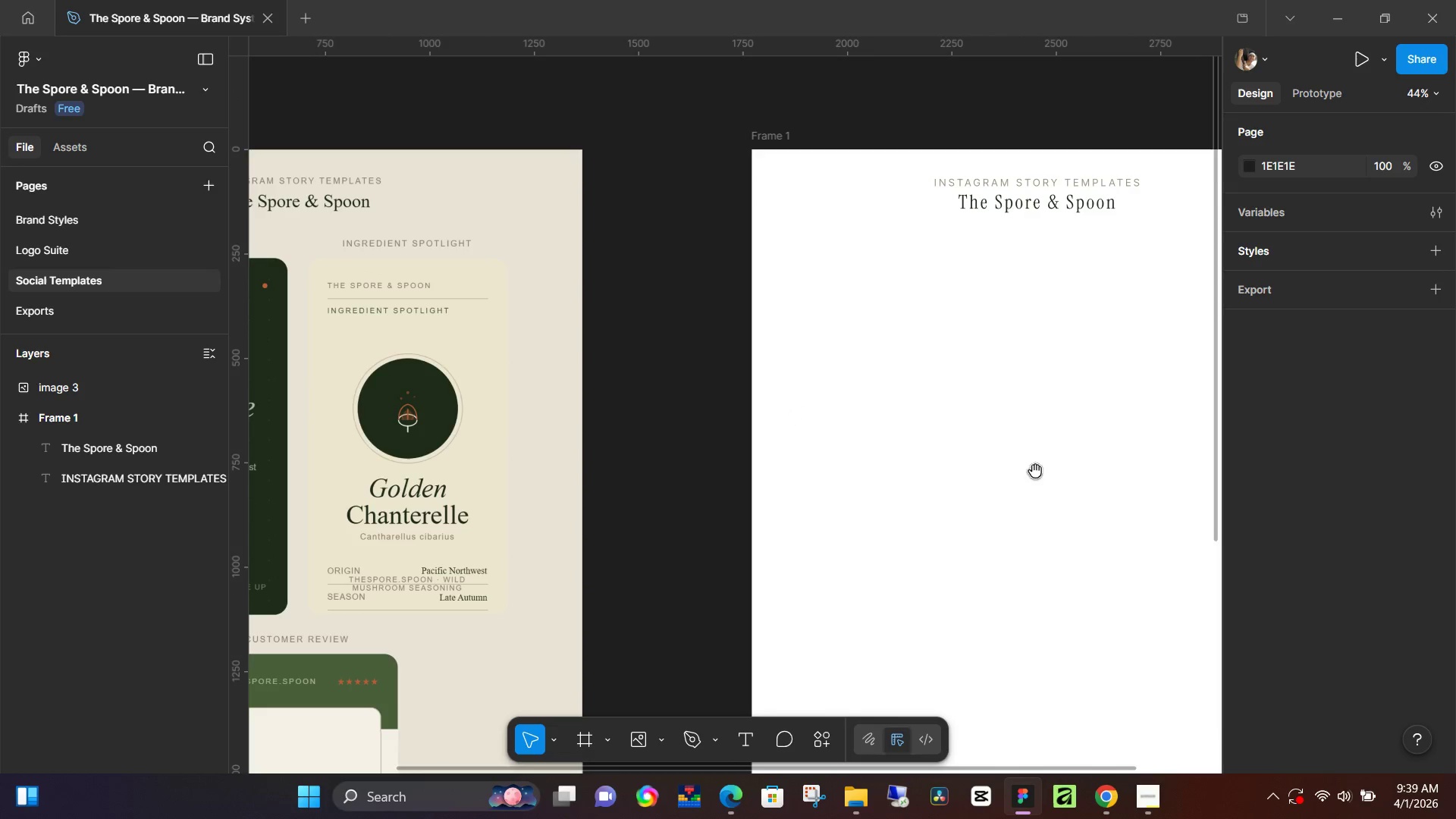 
hold_key(key=Space, duration=0.75)
 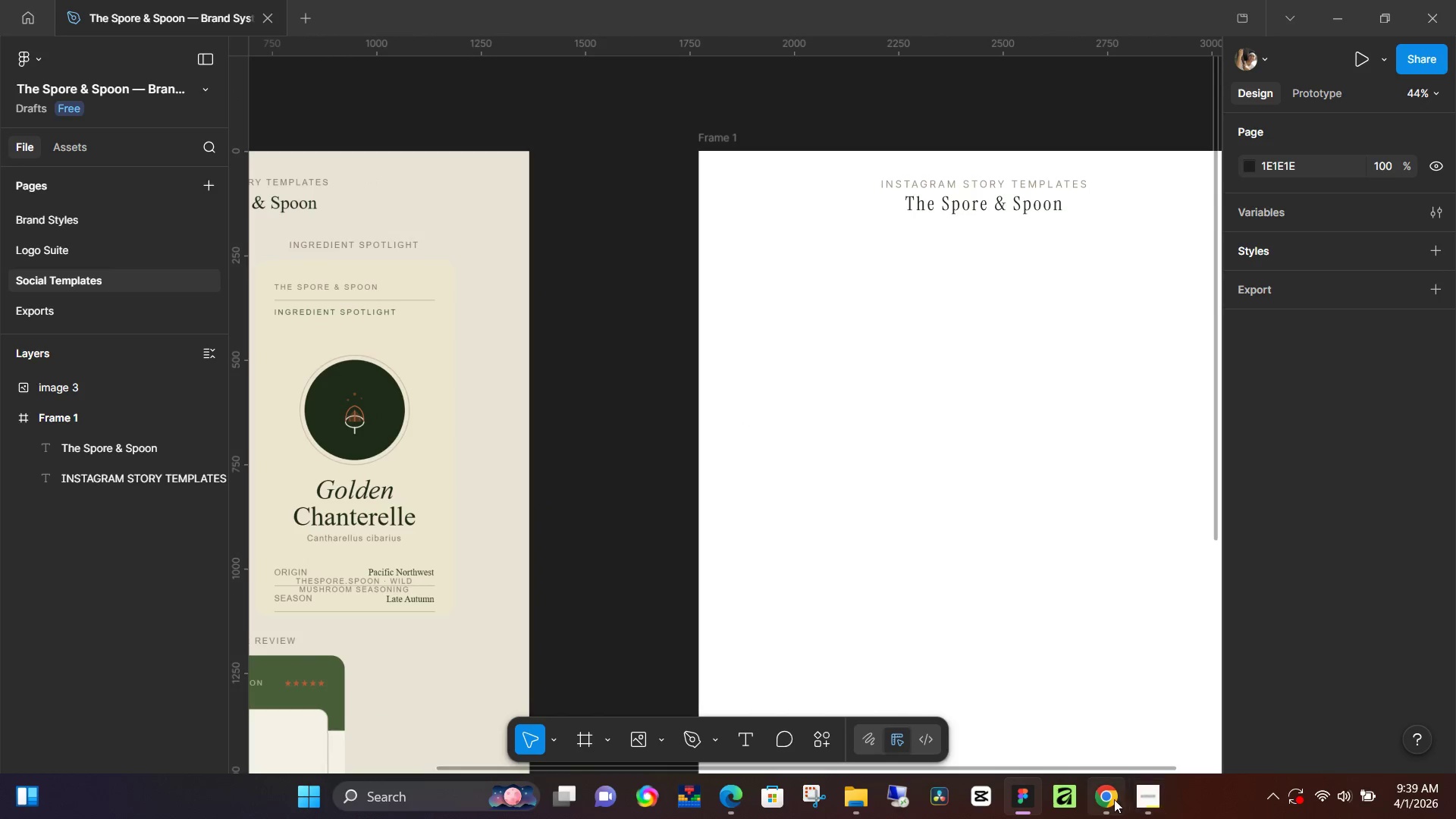 
left_click_drag(start_coordinate=[1055, 481], to_coordinate=[1002, 482])
 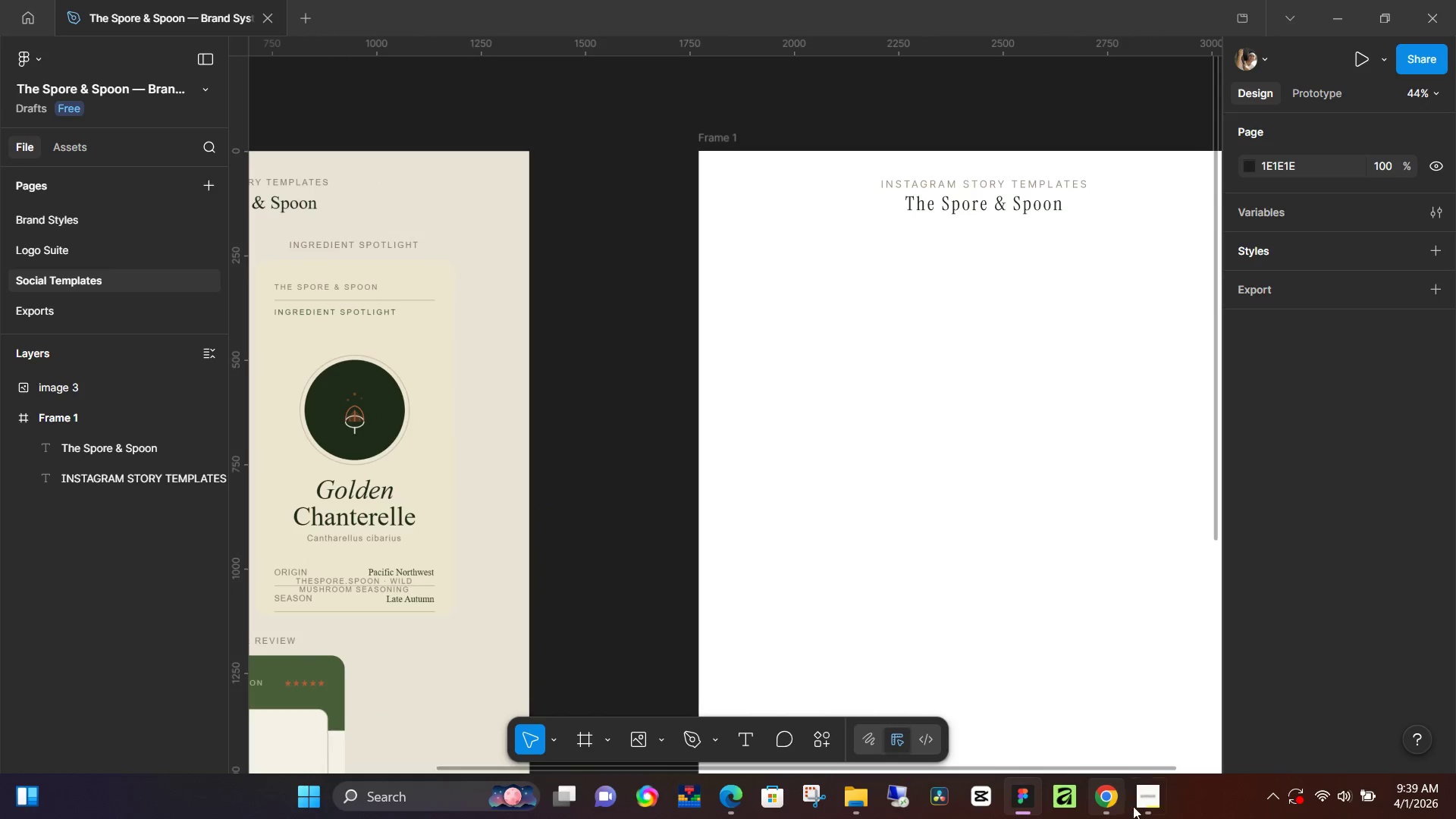 
left_click([1150, 802])